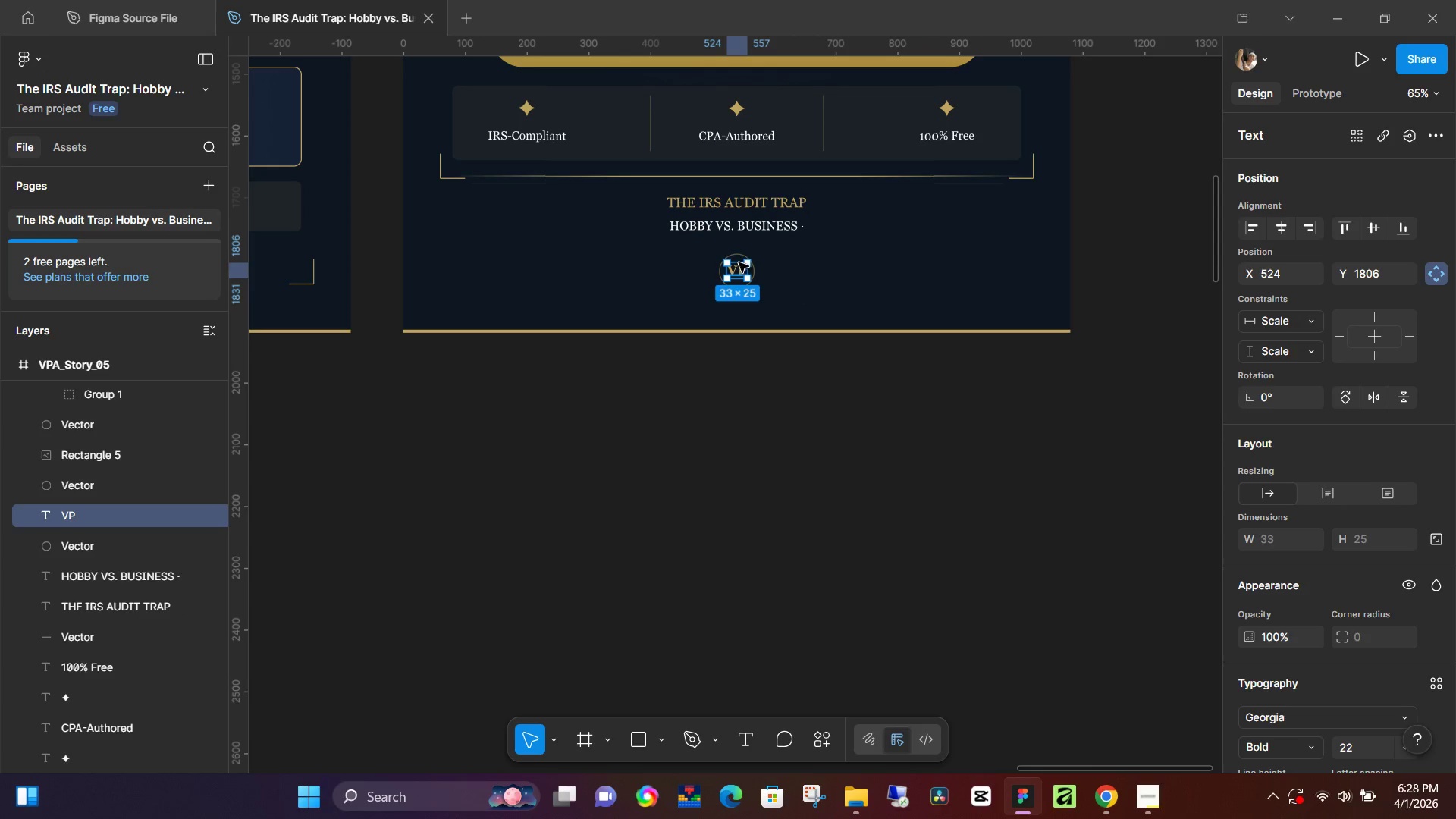 
key(Backspace)
 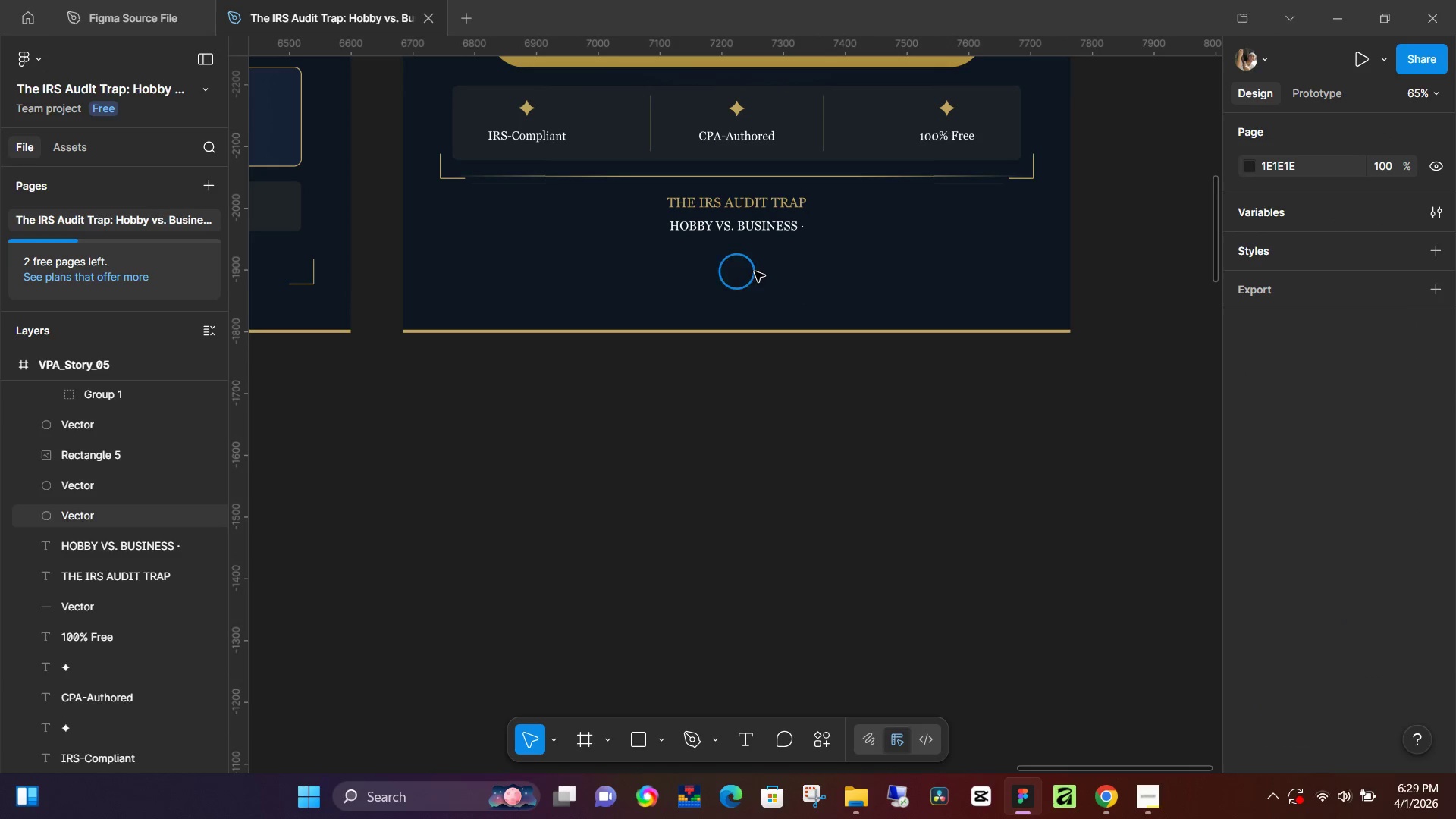 
left_click([755, 271])
 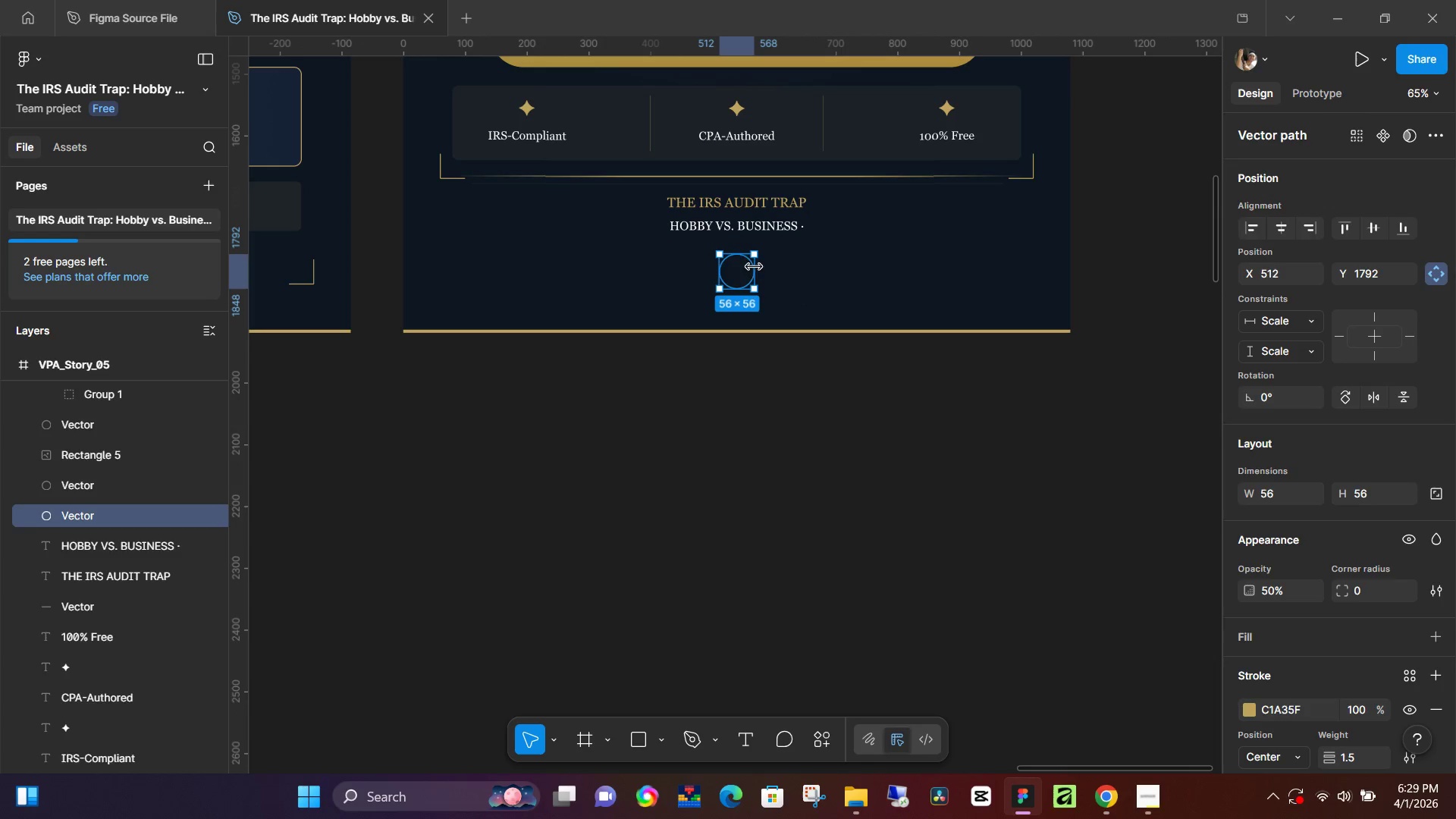 
key(Backspace)
 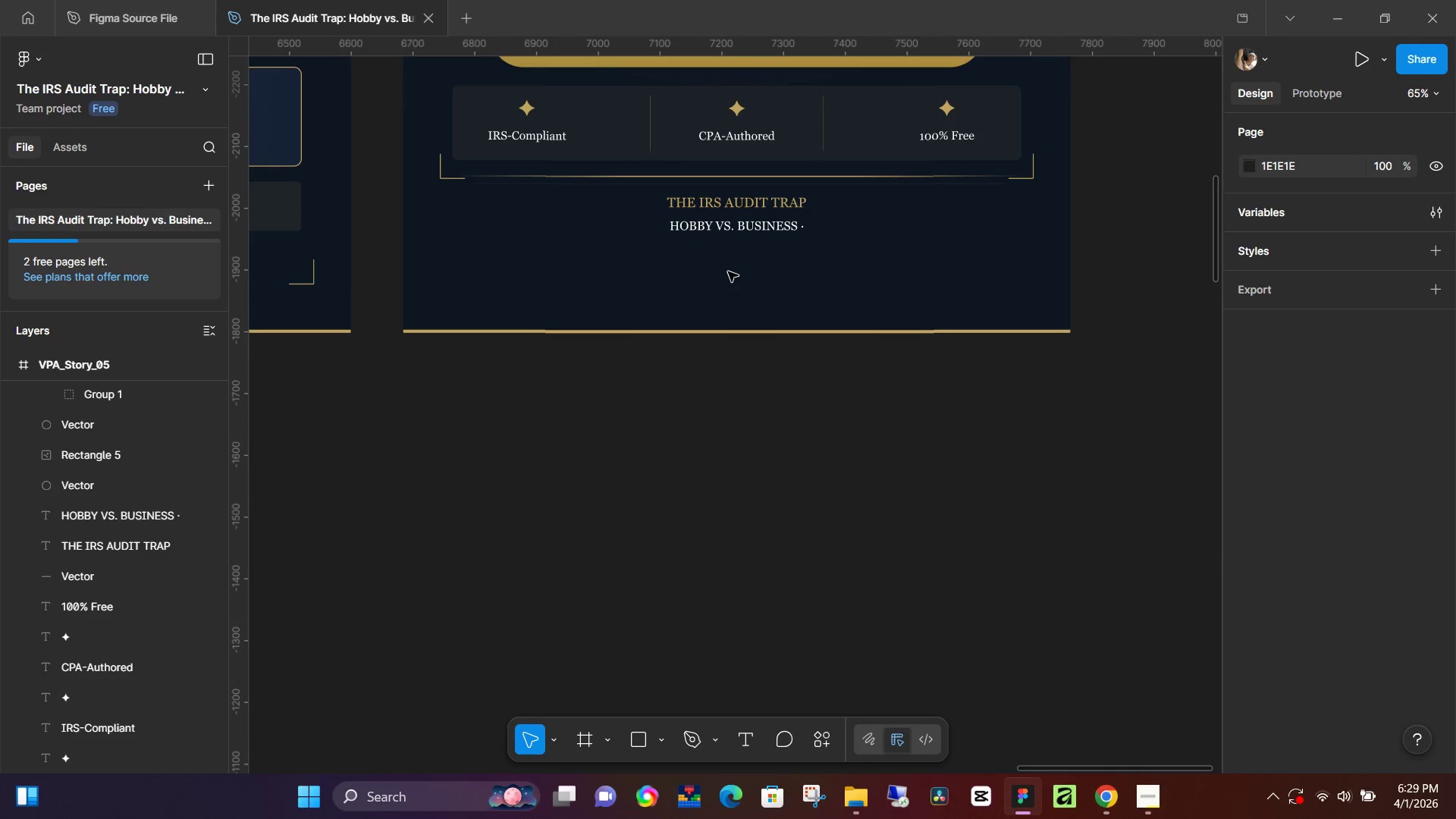 
left_click([728, 271])
 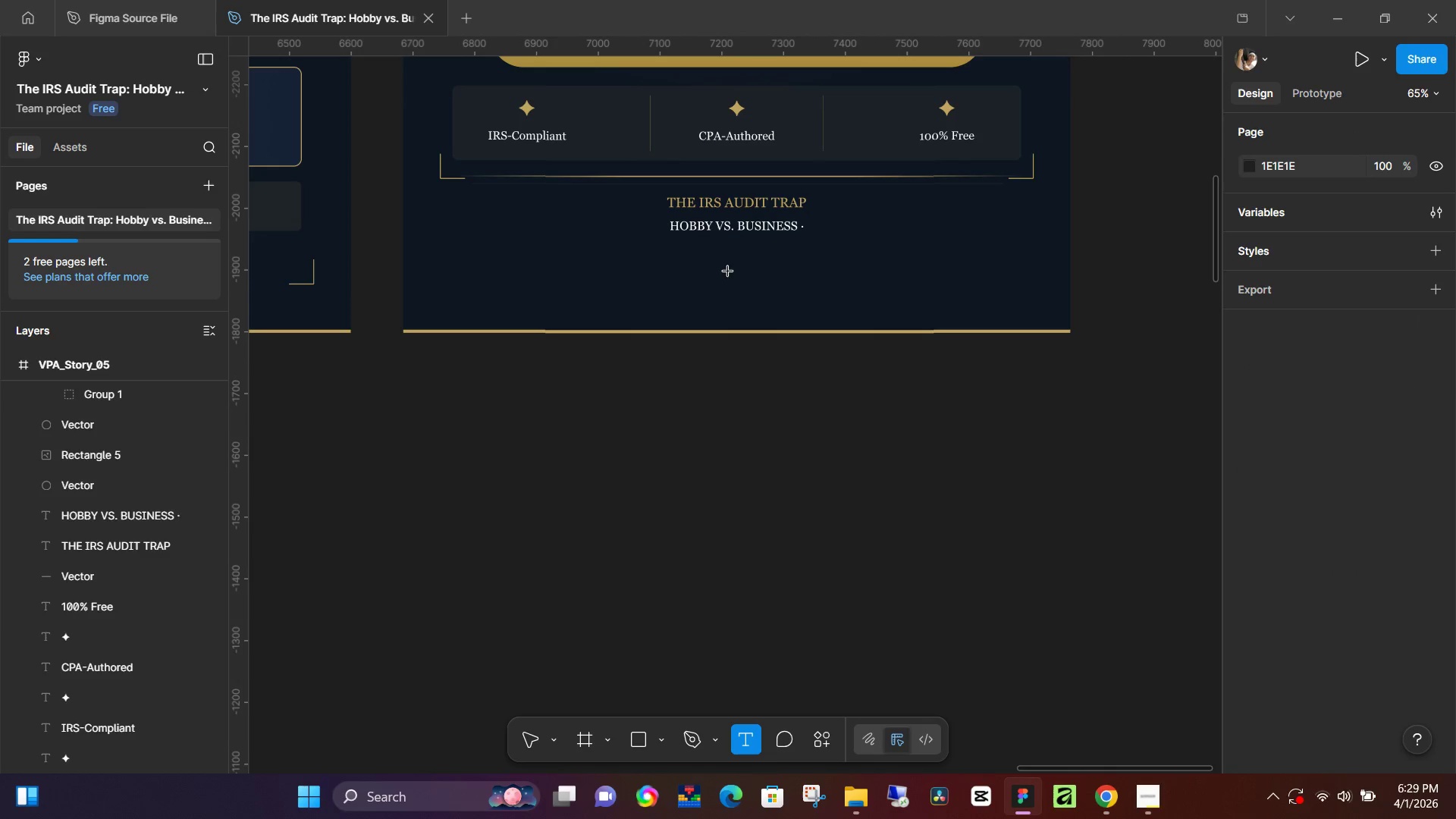 
key(T)
 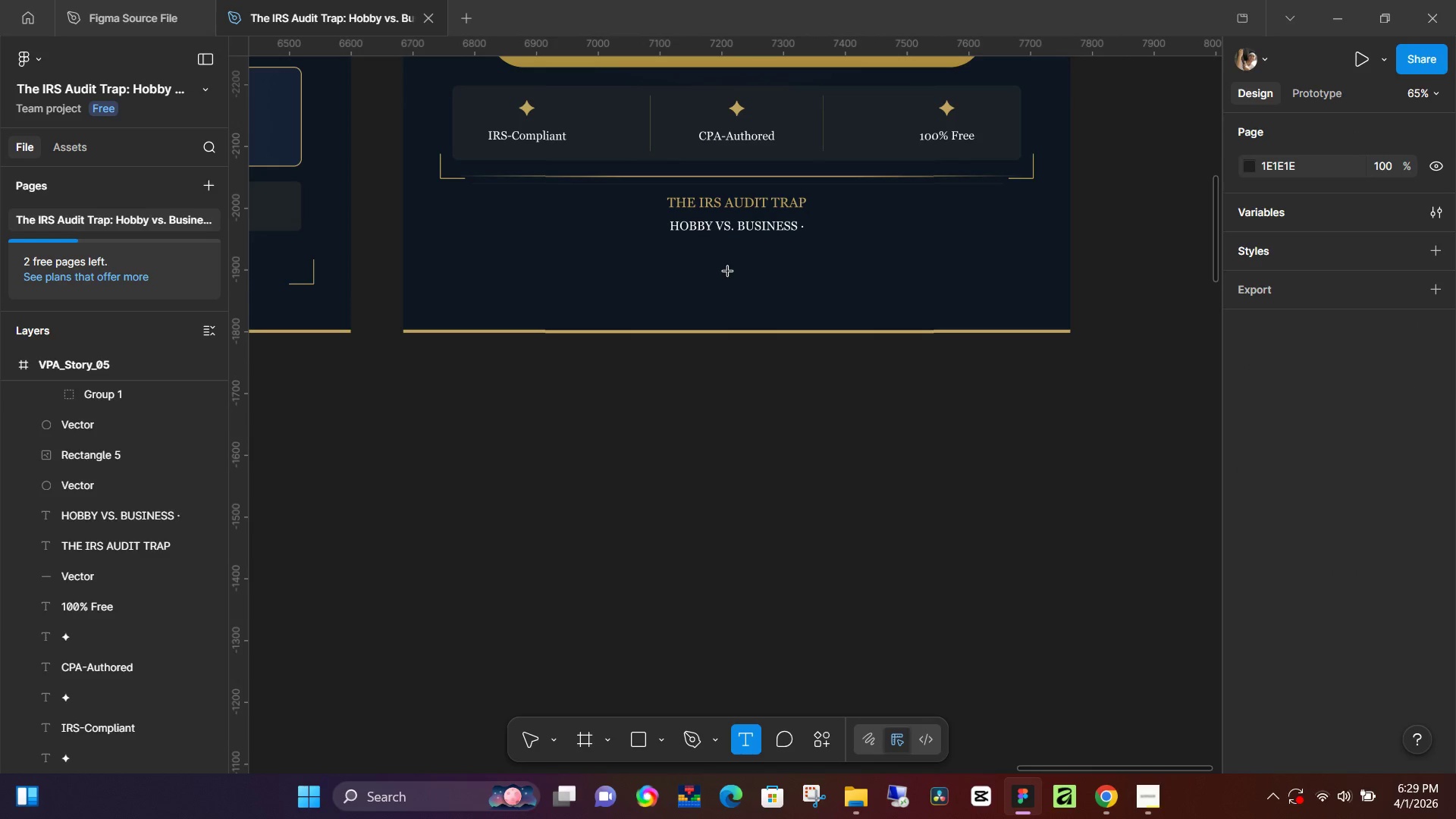 
left_click([728, 271])
 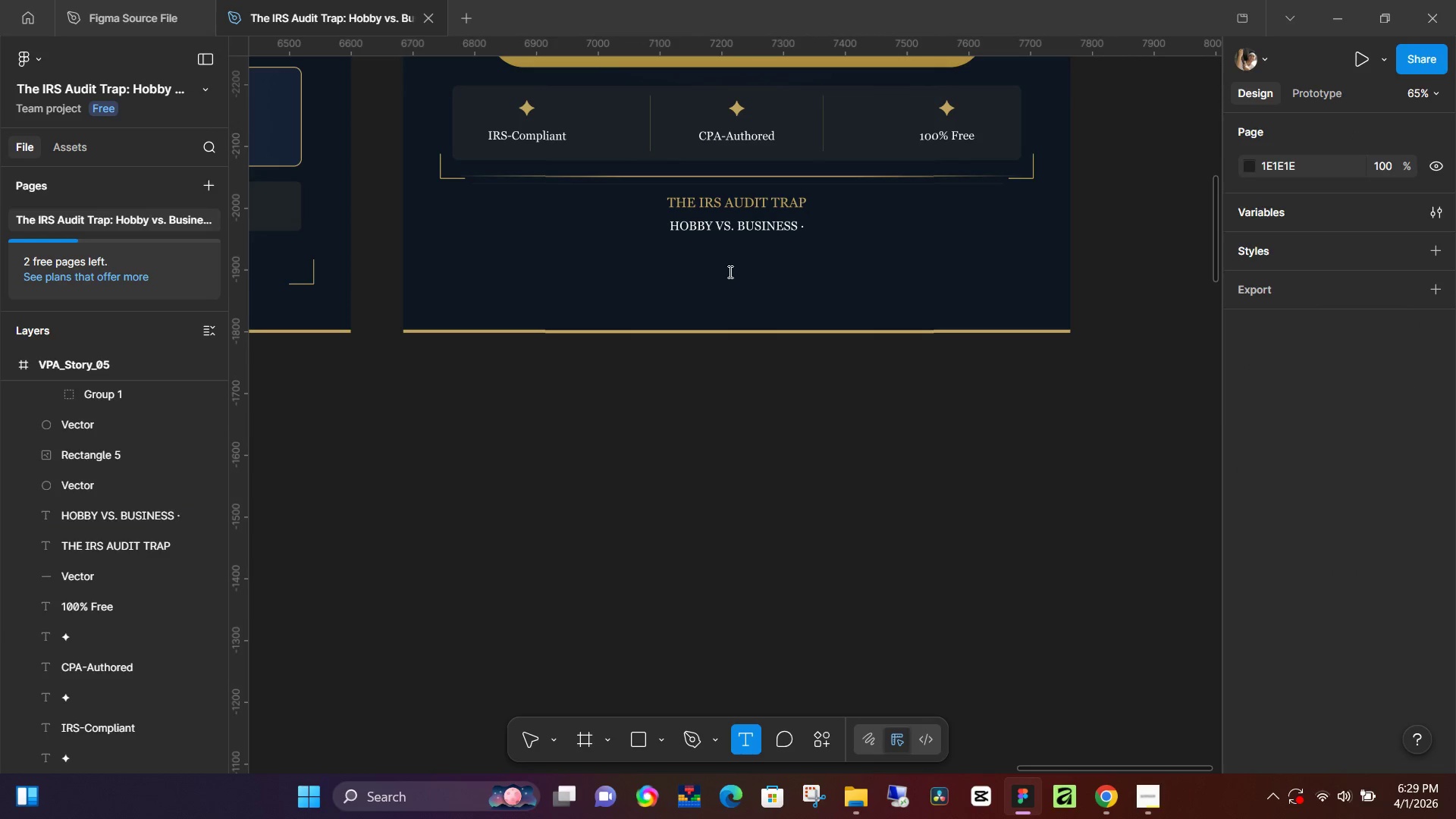 
key(Control+ControlLeft)
 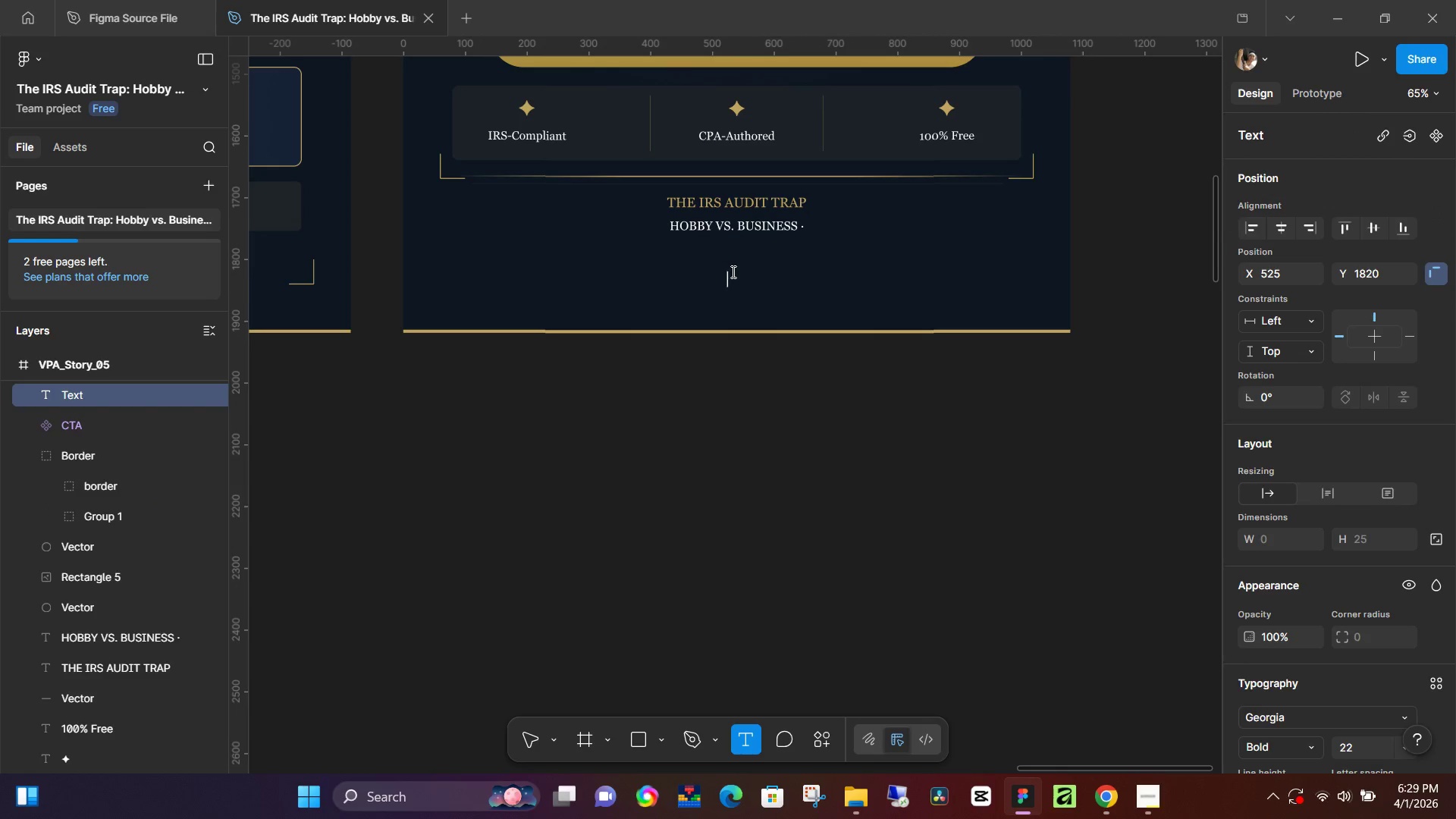 
key(Control+V)
 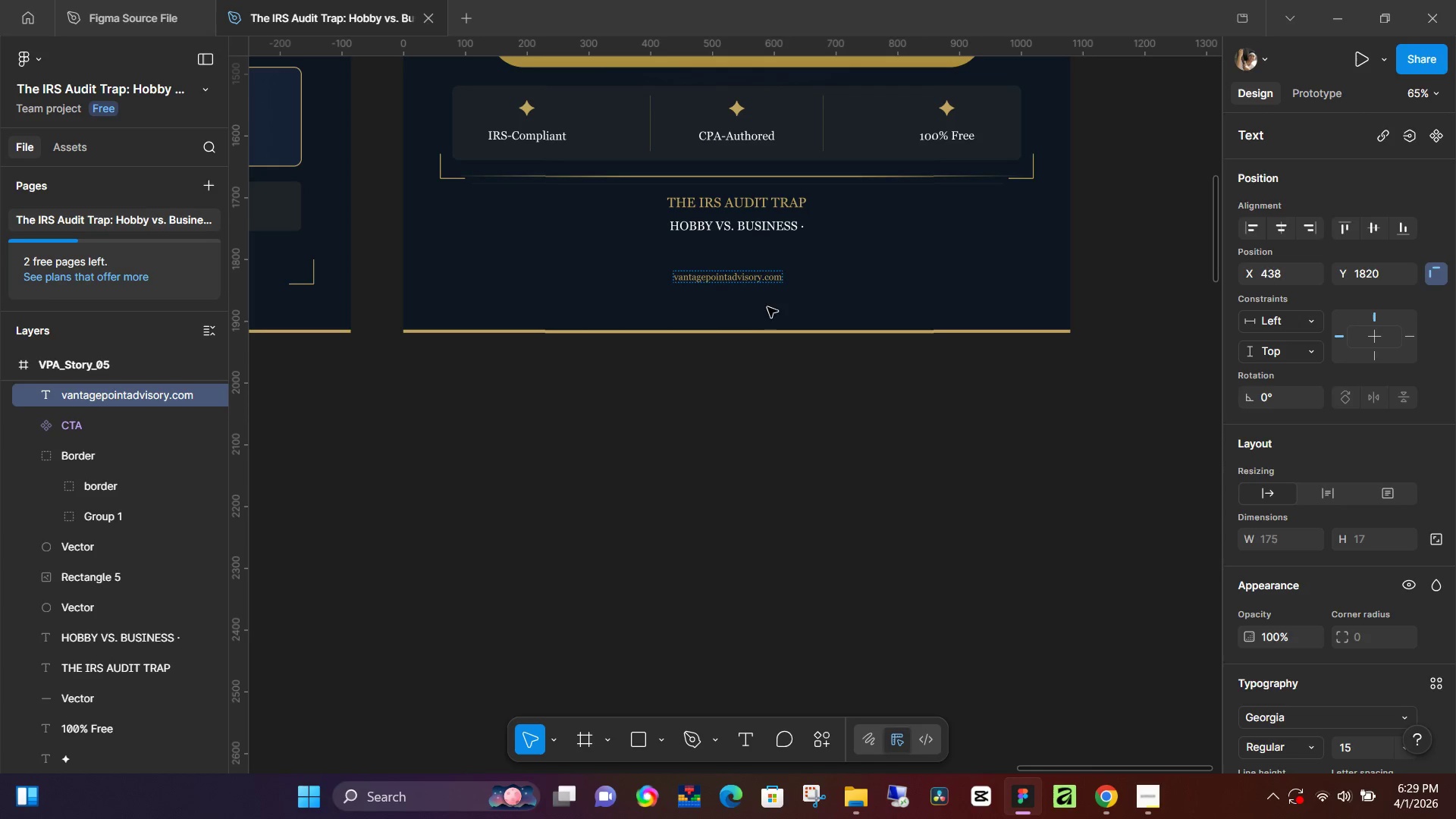 
left_click([717, 378])
 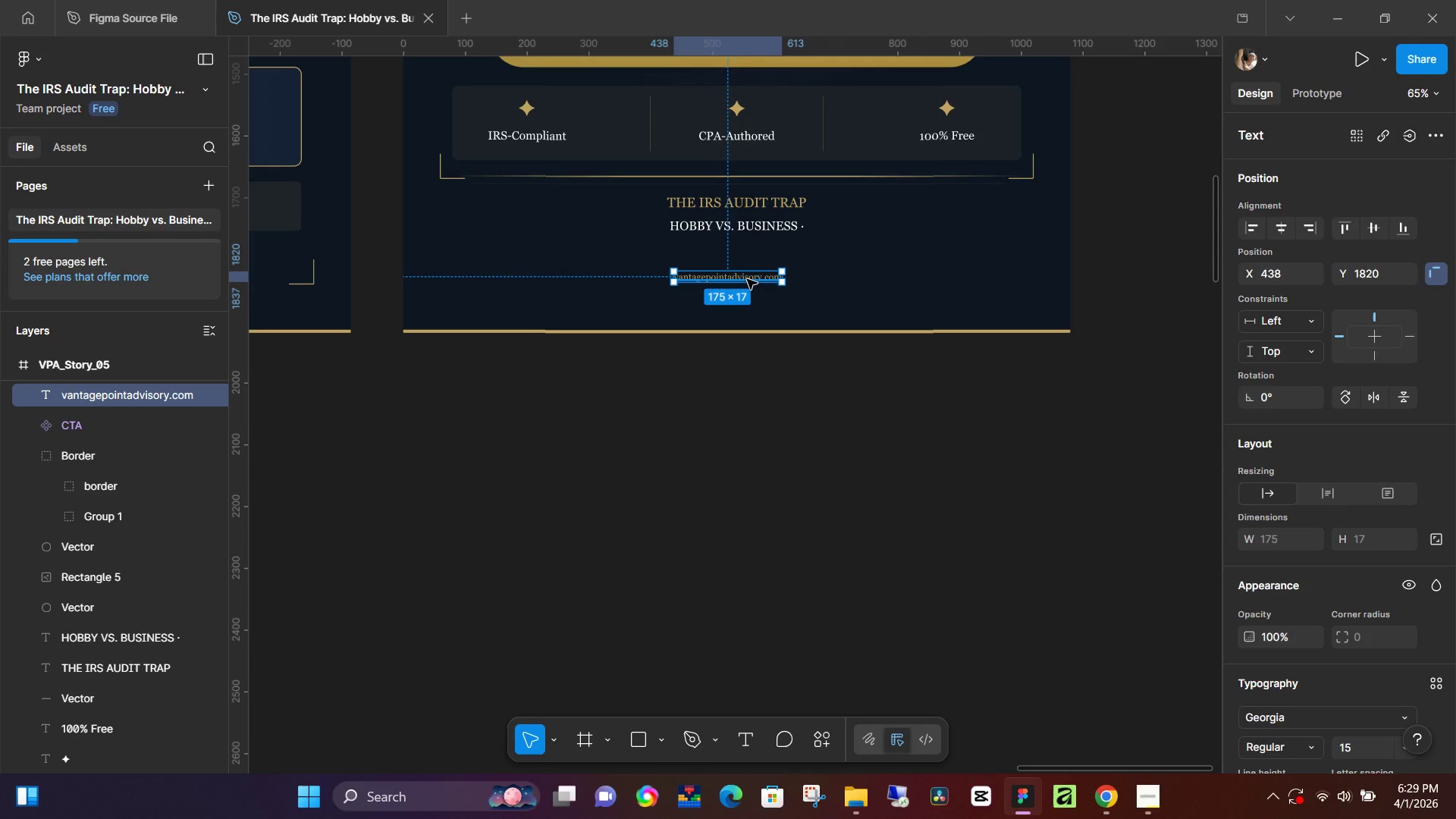 
left_click_drag(start_coordinate=[747, 279], to_coordinate=[753, 262])
 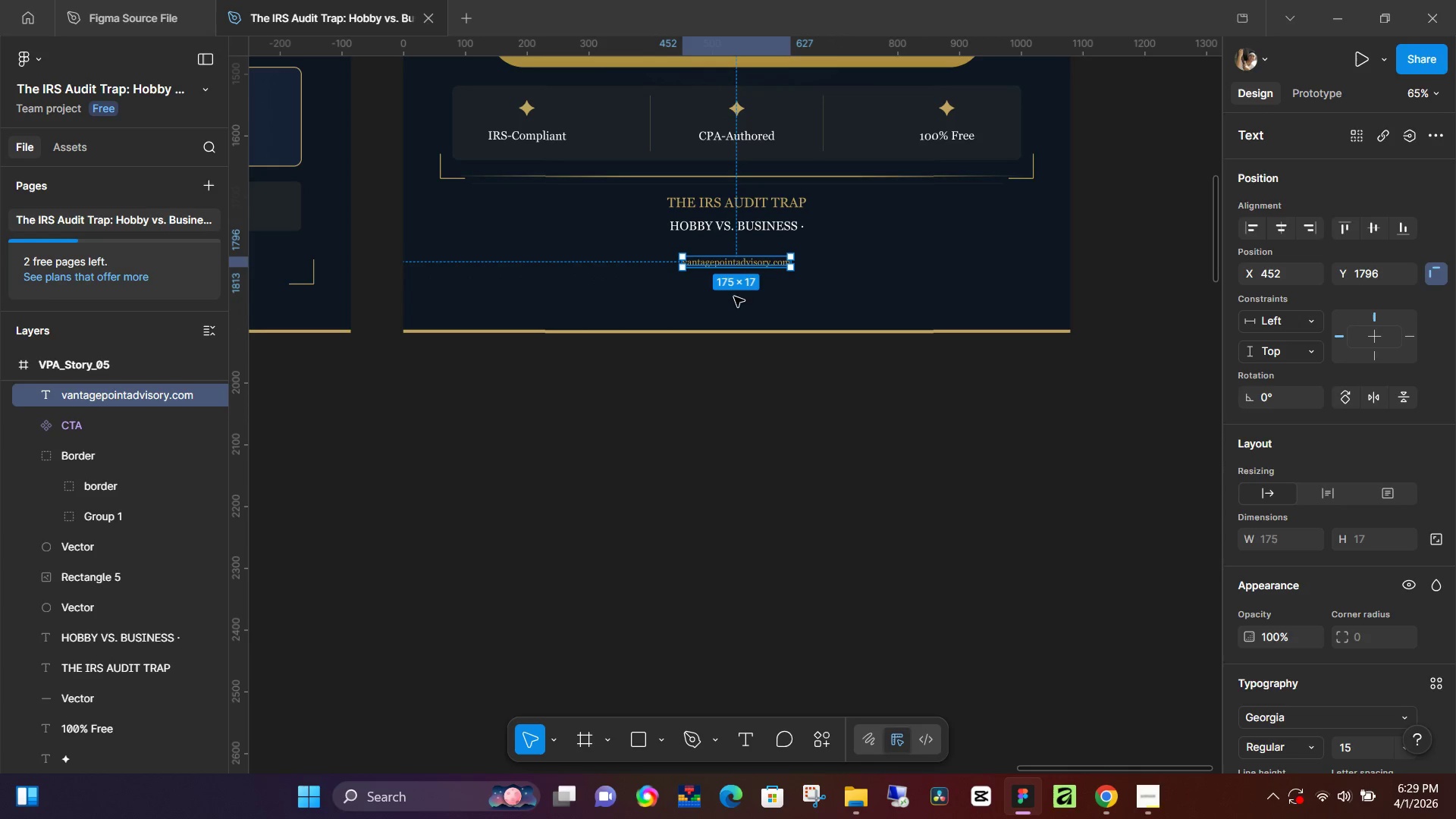 
scroll: coordinate [795, 305], scroll_direction: up, amount: 8.0
 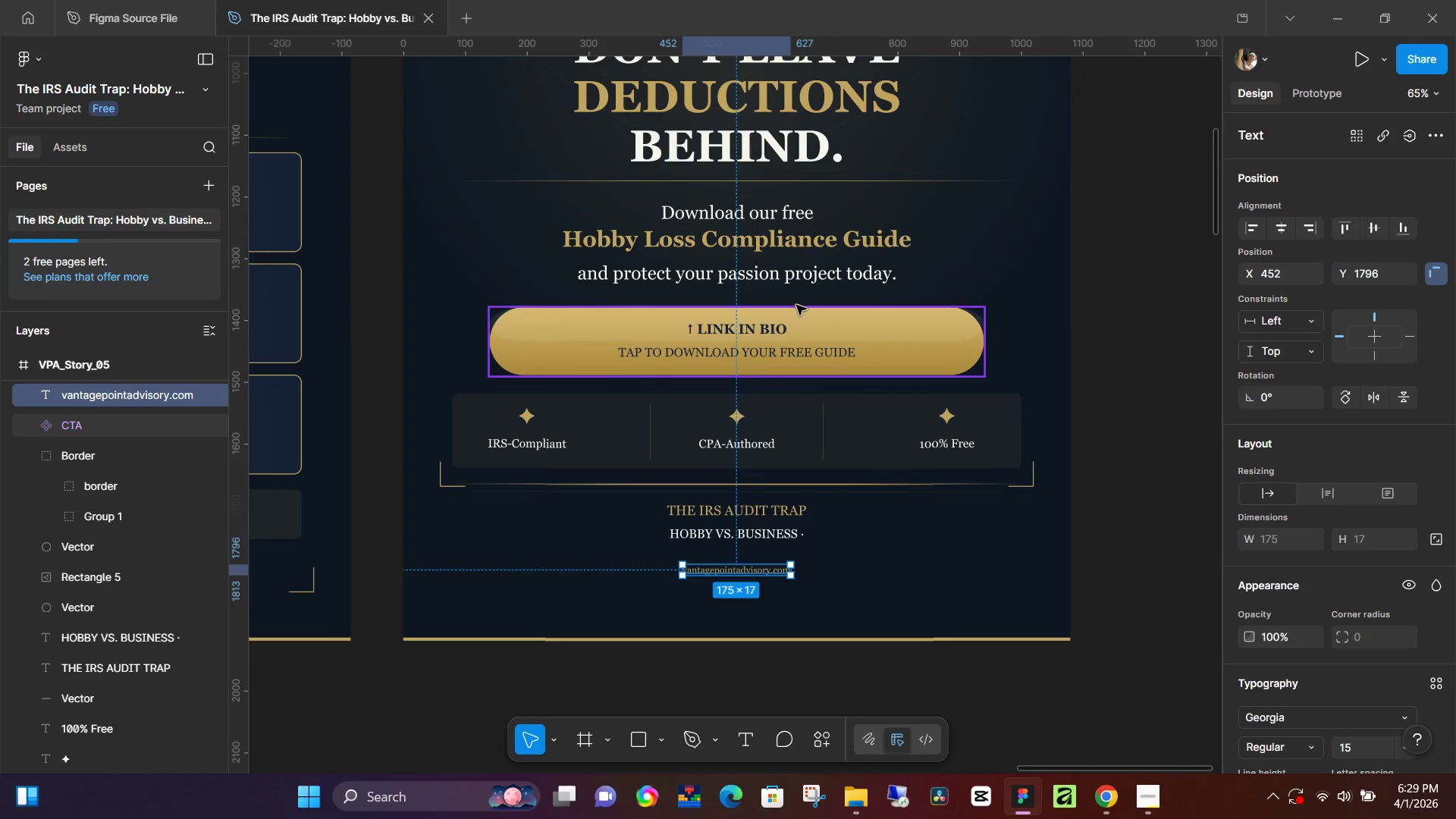 
key(Alt+AltLeft)
 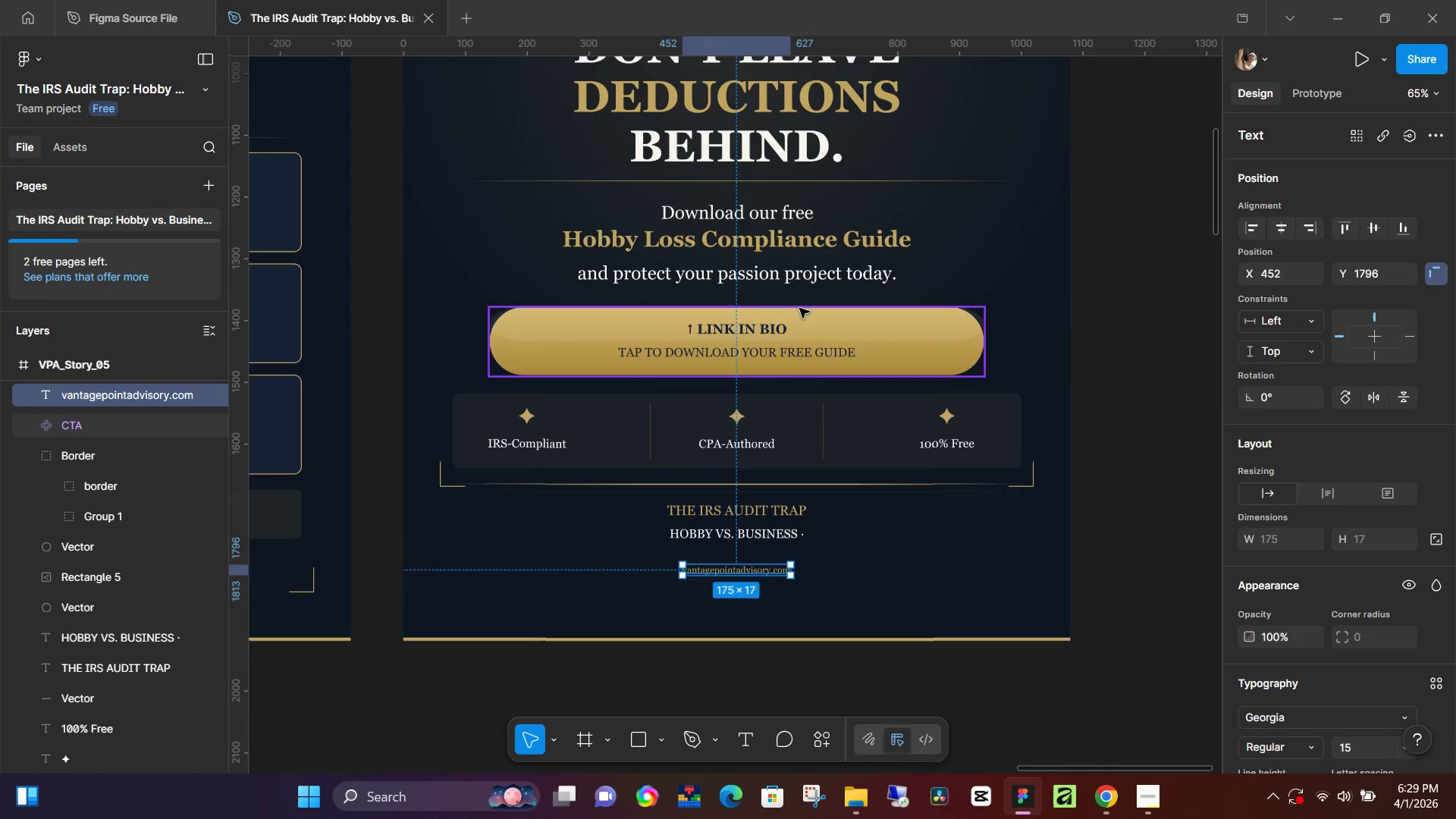 
scroll: coordinate [799, 308], scroll_direction: up, amount: 4.0
 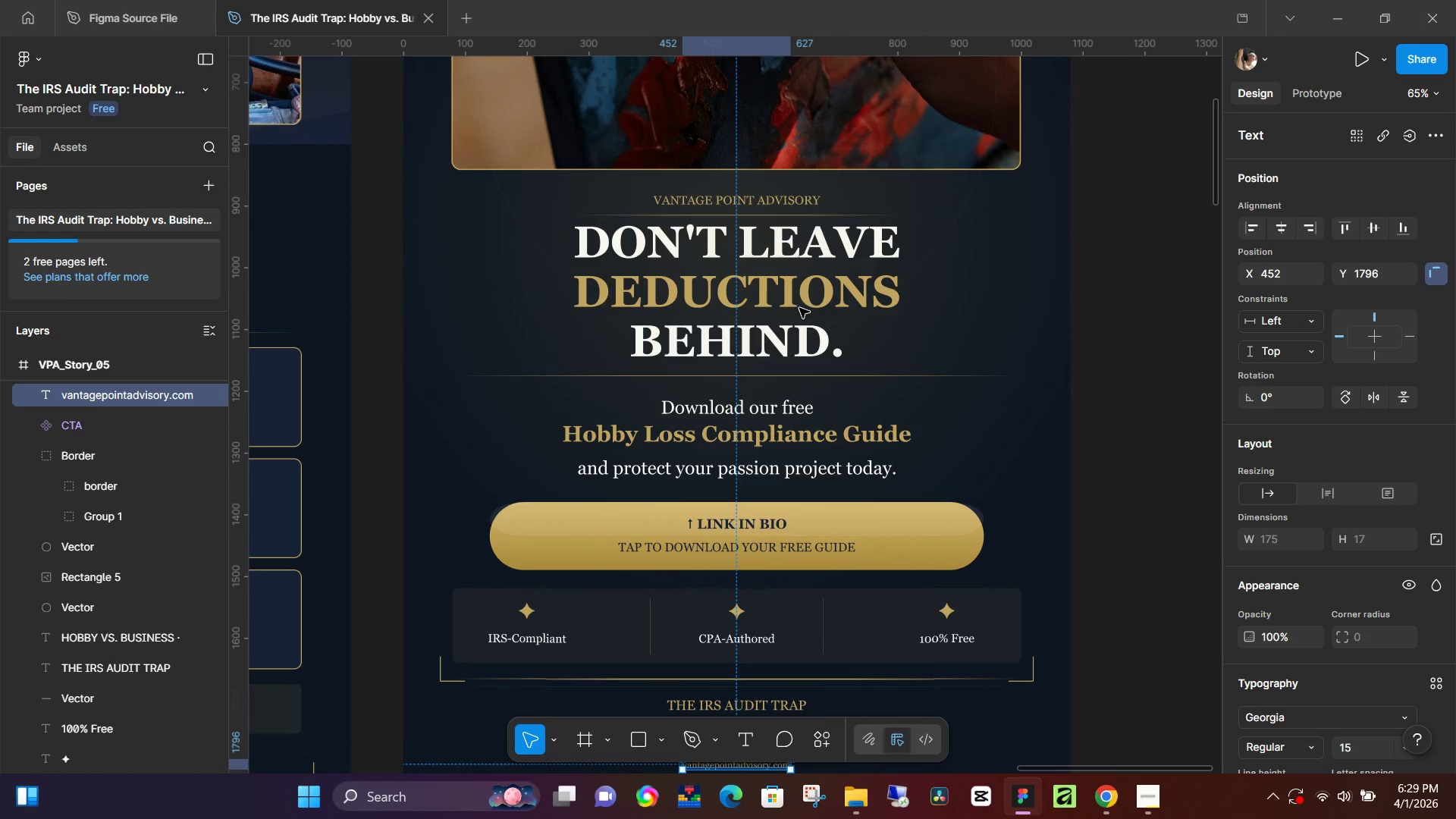 
key(Alt+Tab)